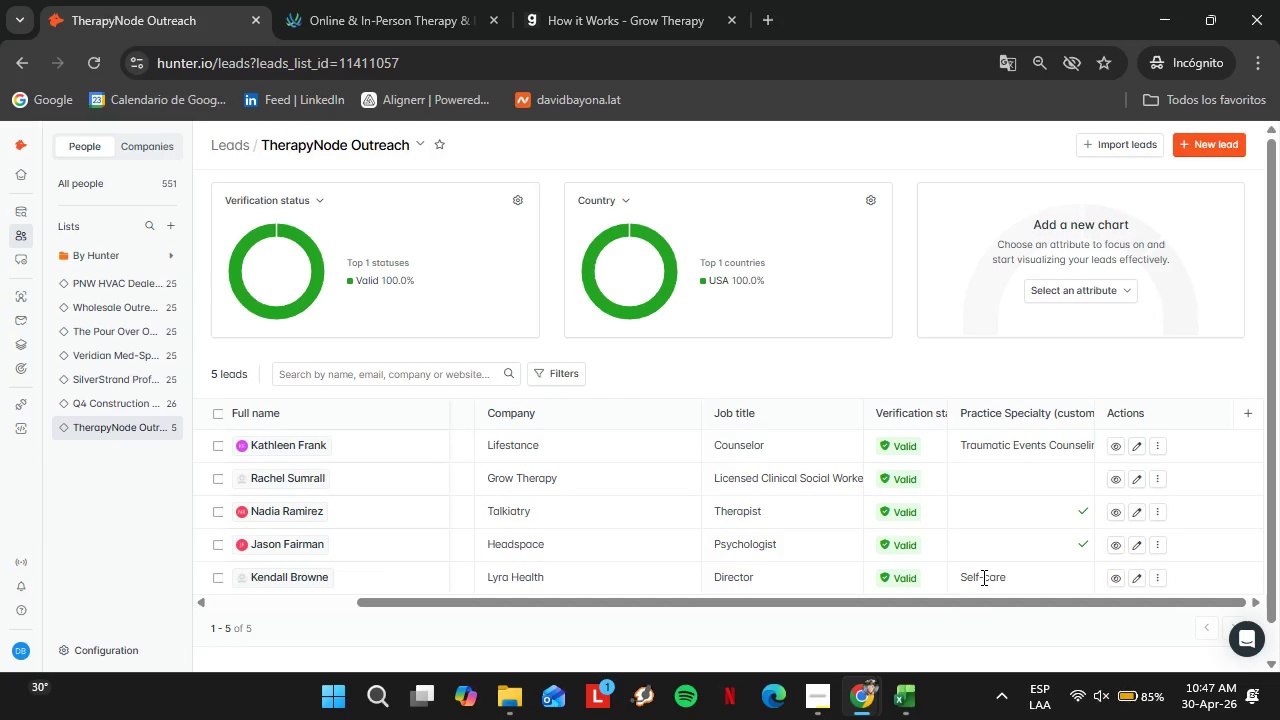 
double_click([982, 577])
 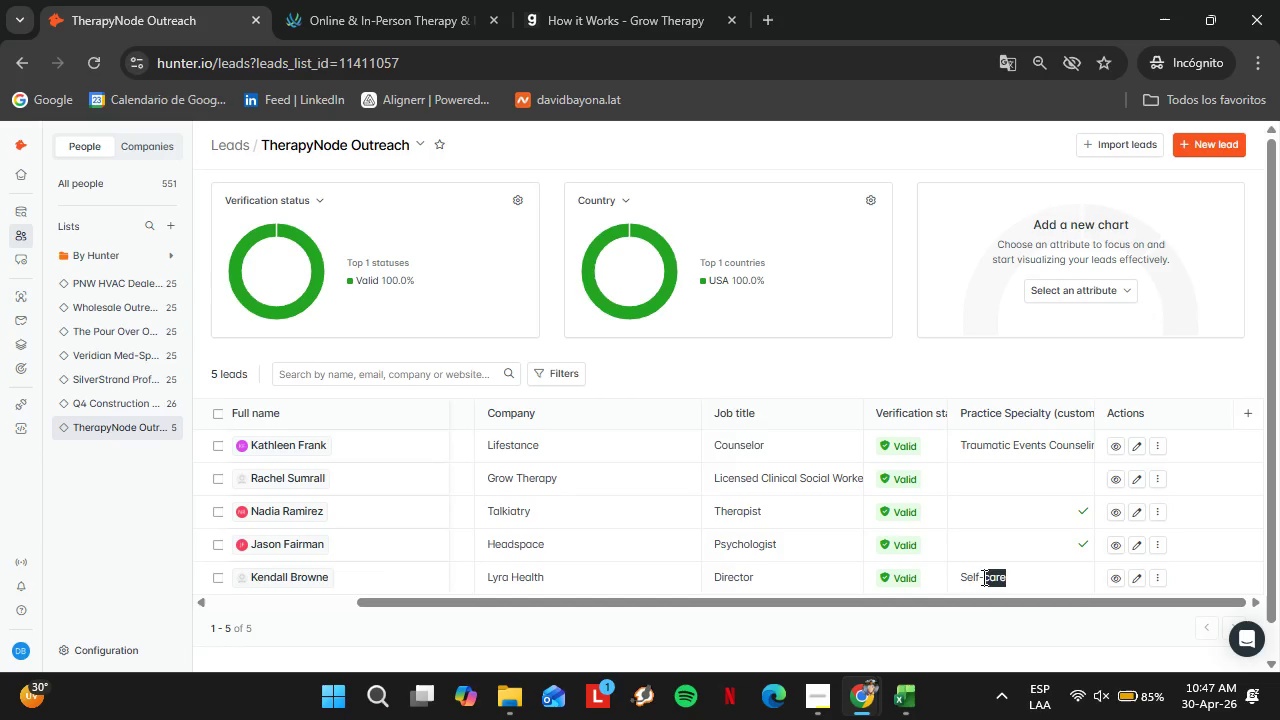 
triple_click([982, 577])
 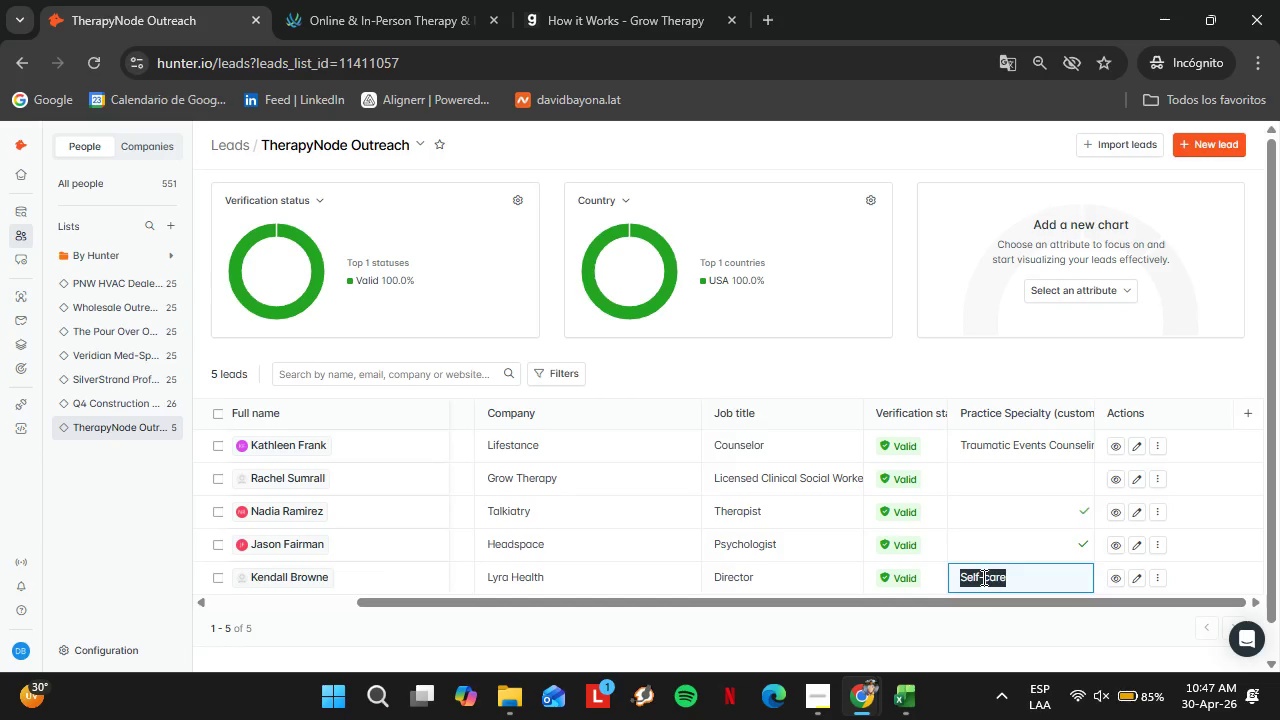 
key(Backspace)
 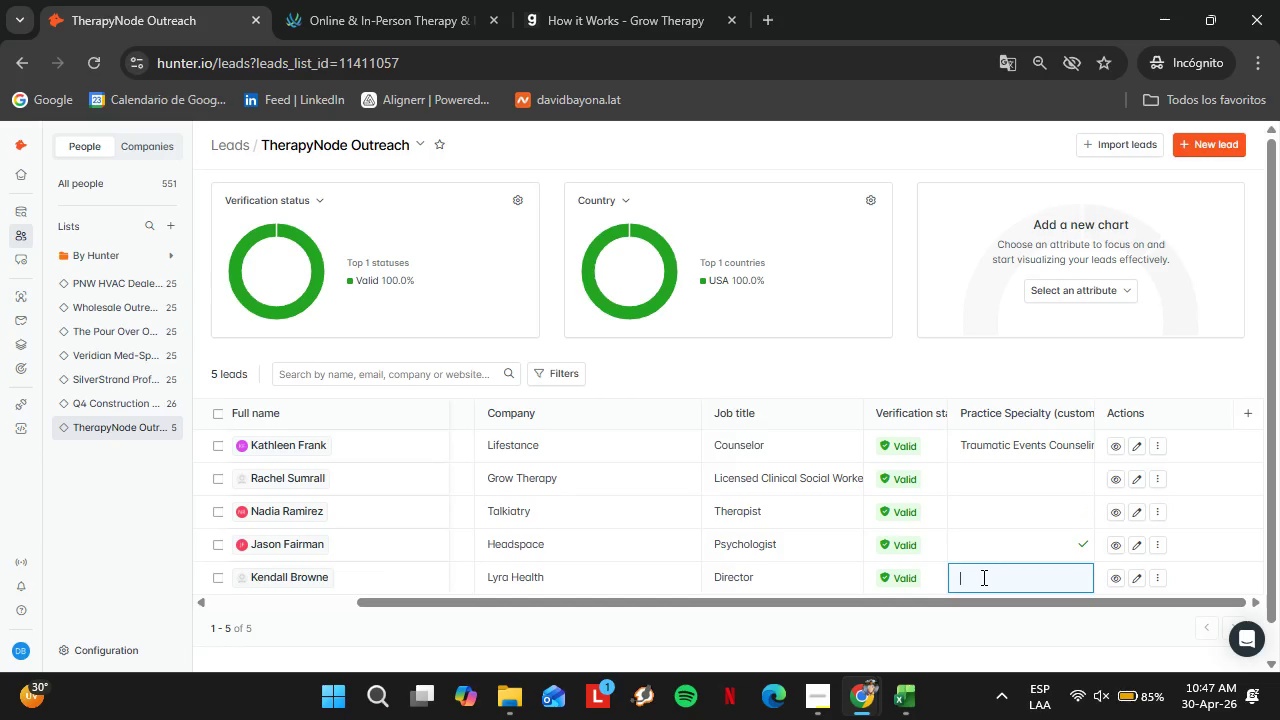 
key(Enter)
 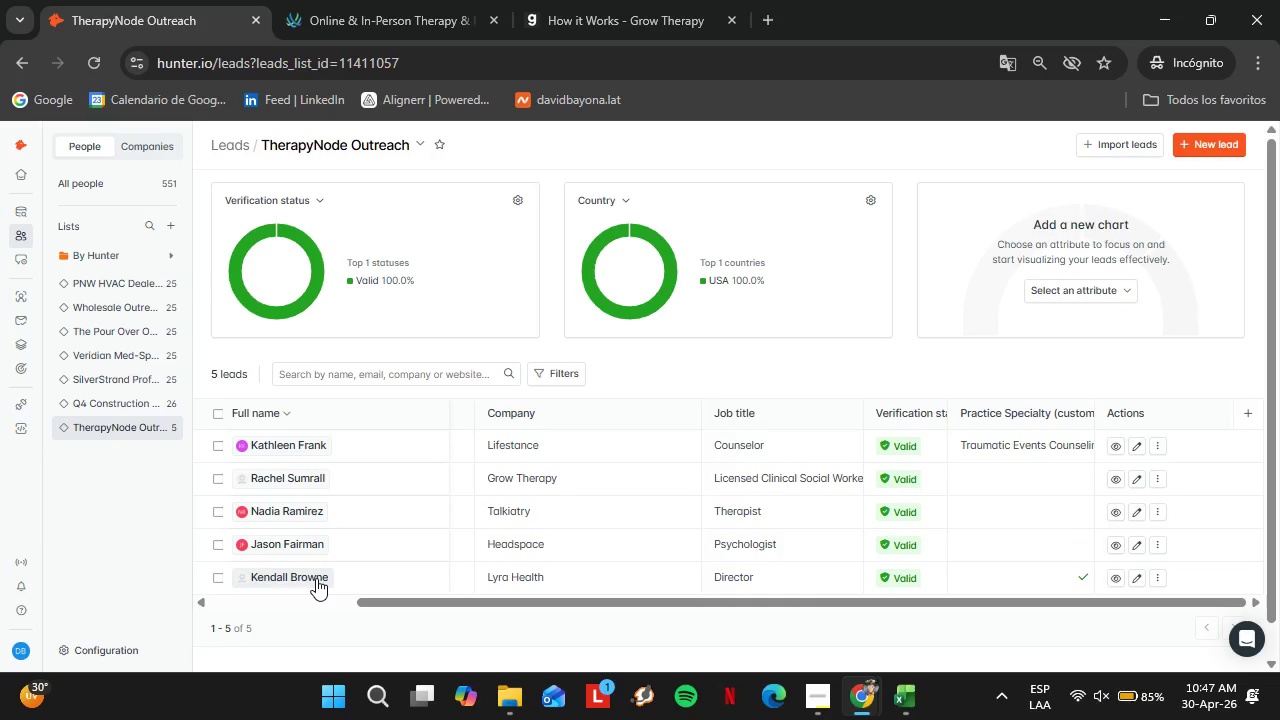 
left_click([309, 577])
 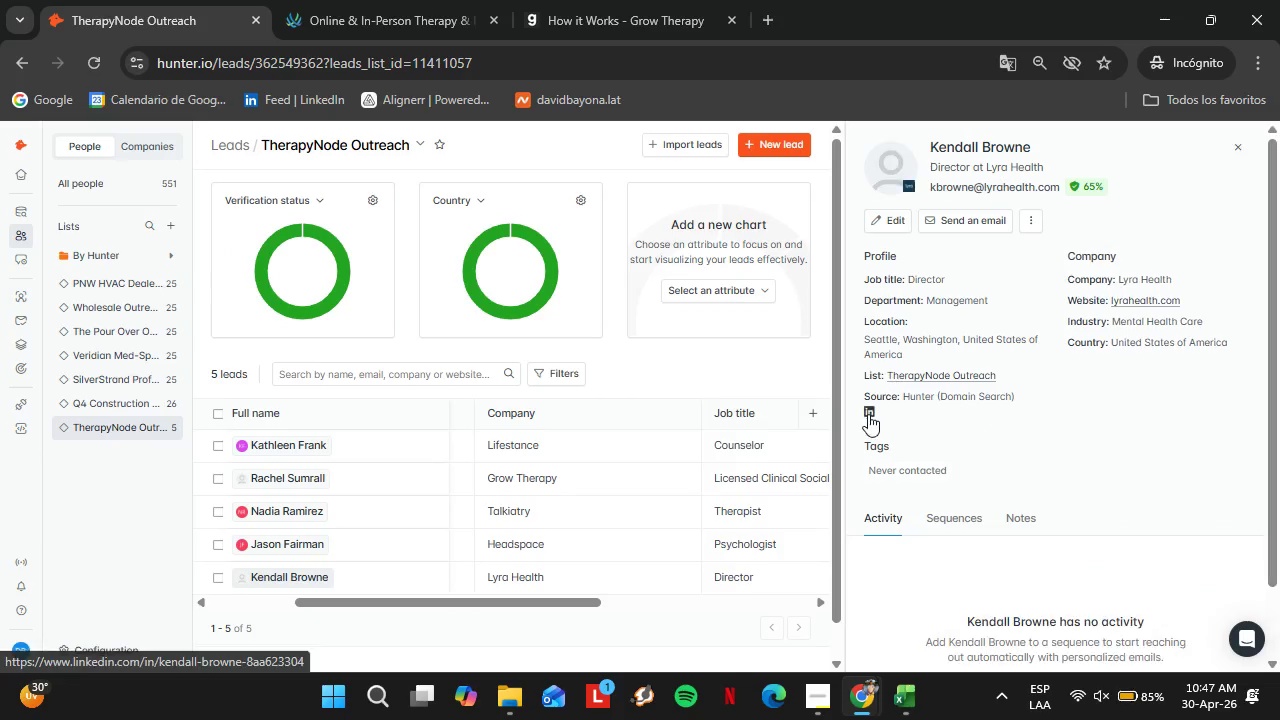 
right_click([868, 414])
 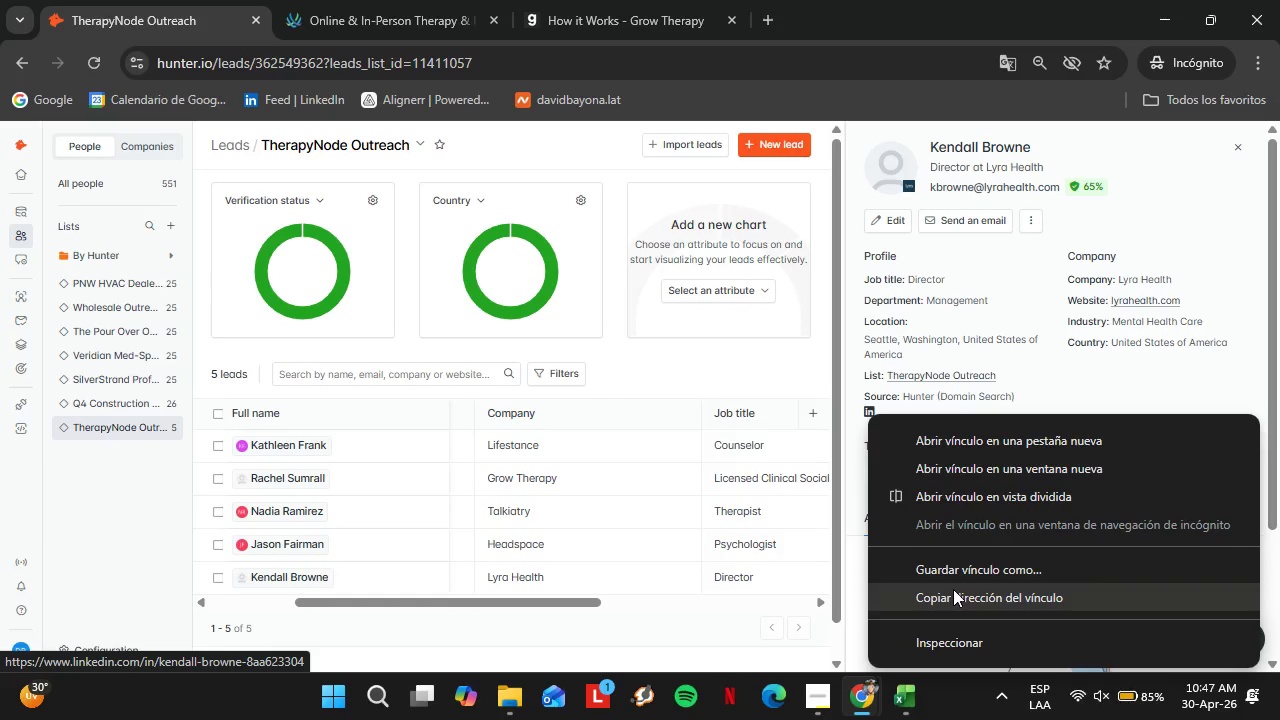 
left_click([967, 597])
 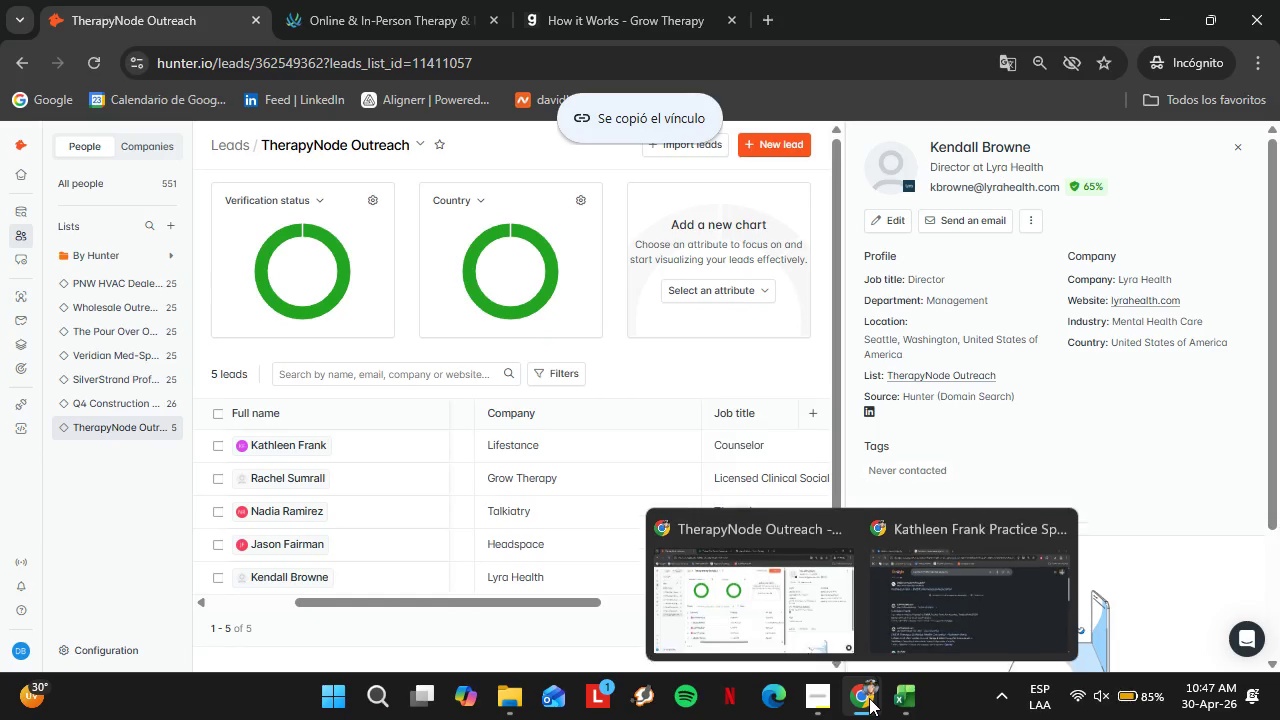 
left_click([983, 584])
 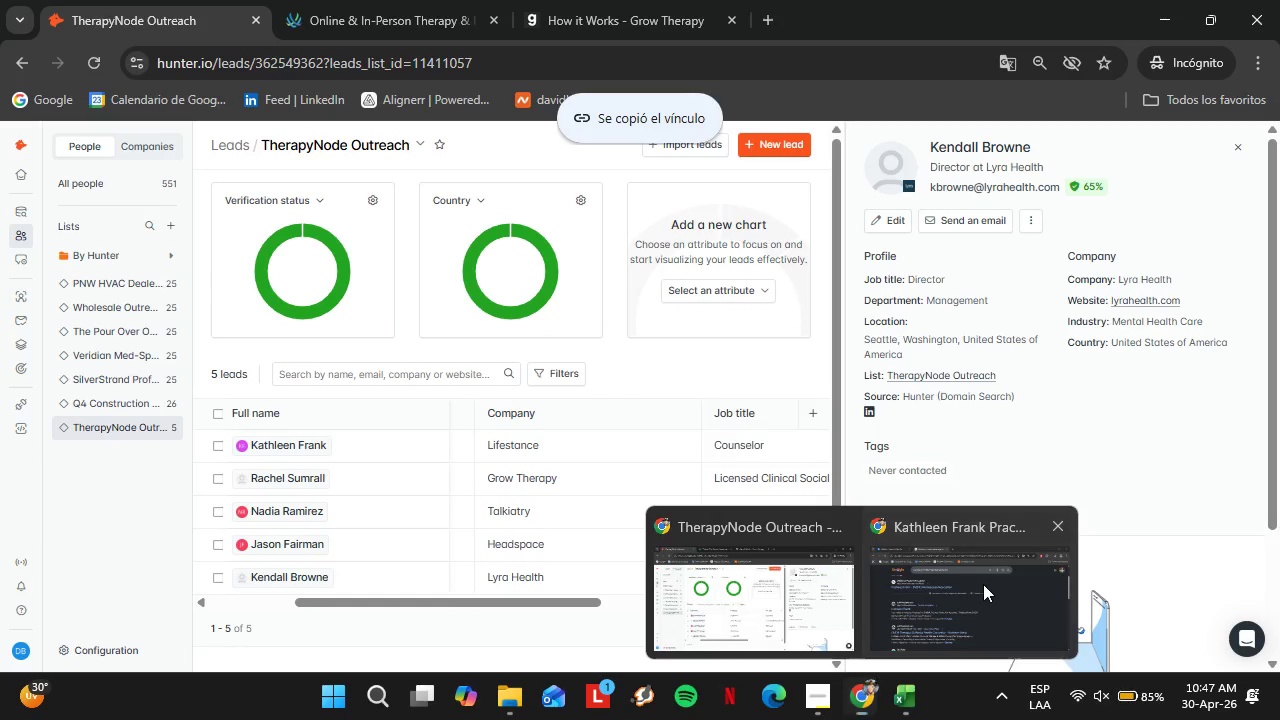 
key(Control+ControlLeft)
 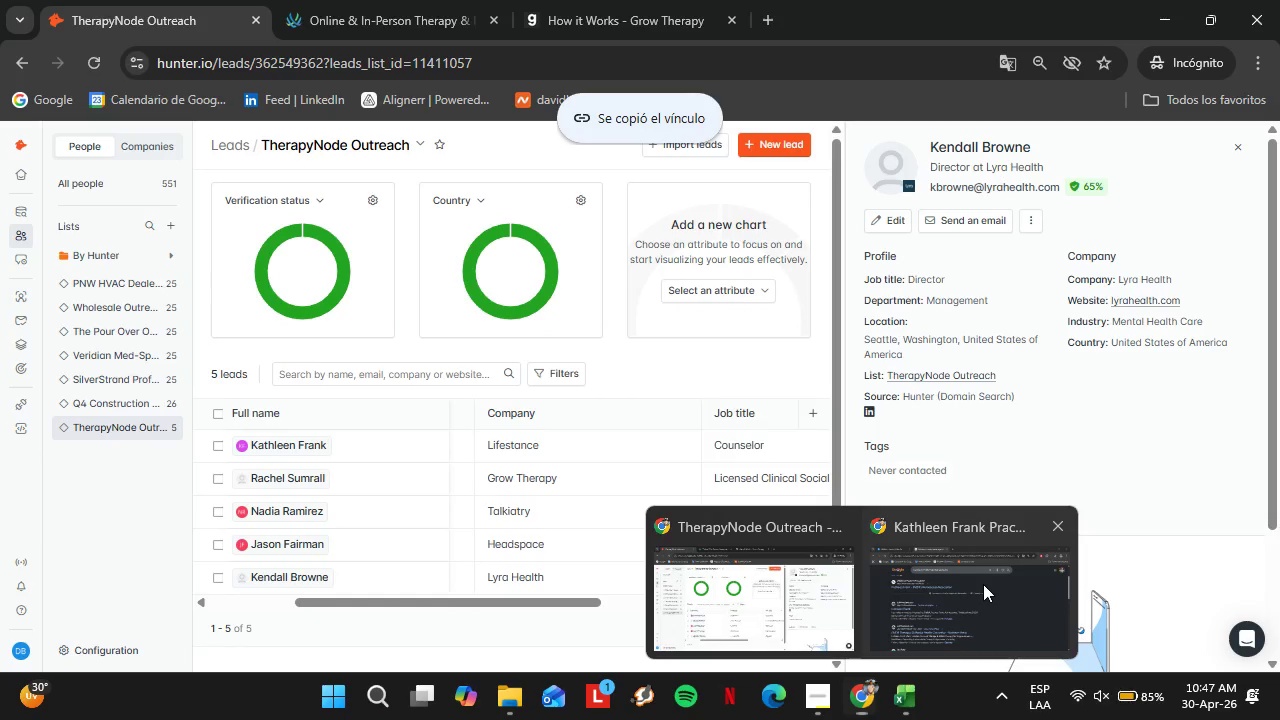 
left_click([164, 0])